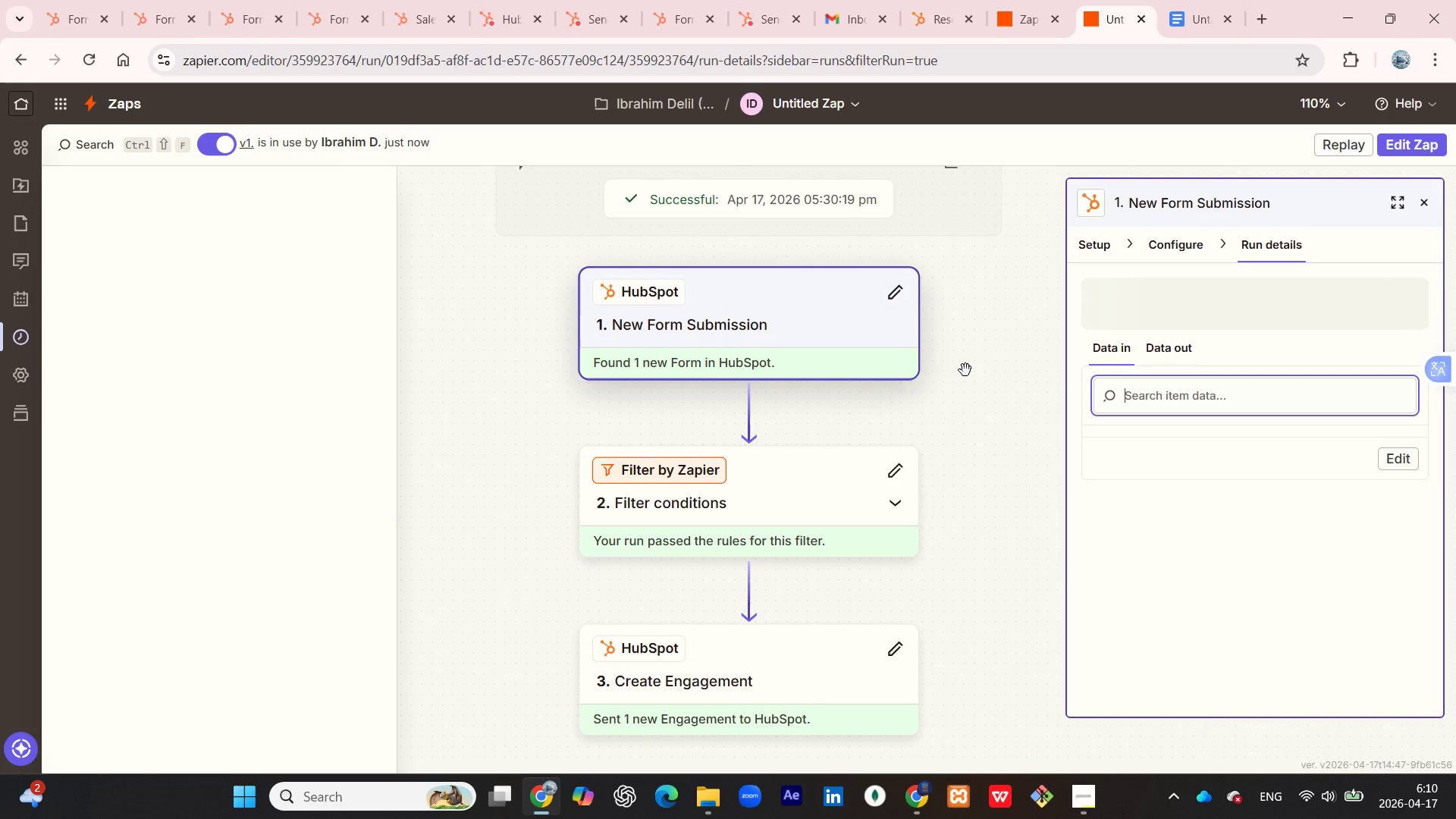 
wait(11.06)
 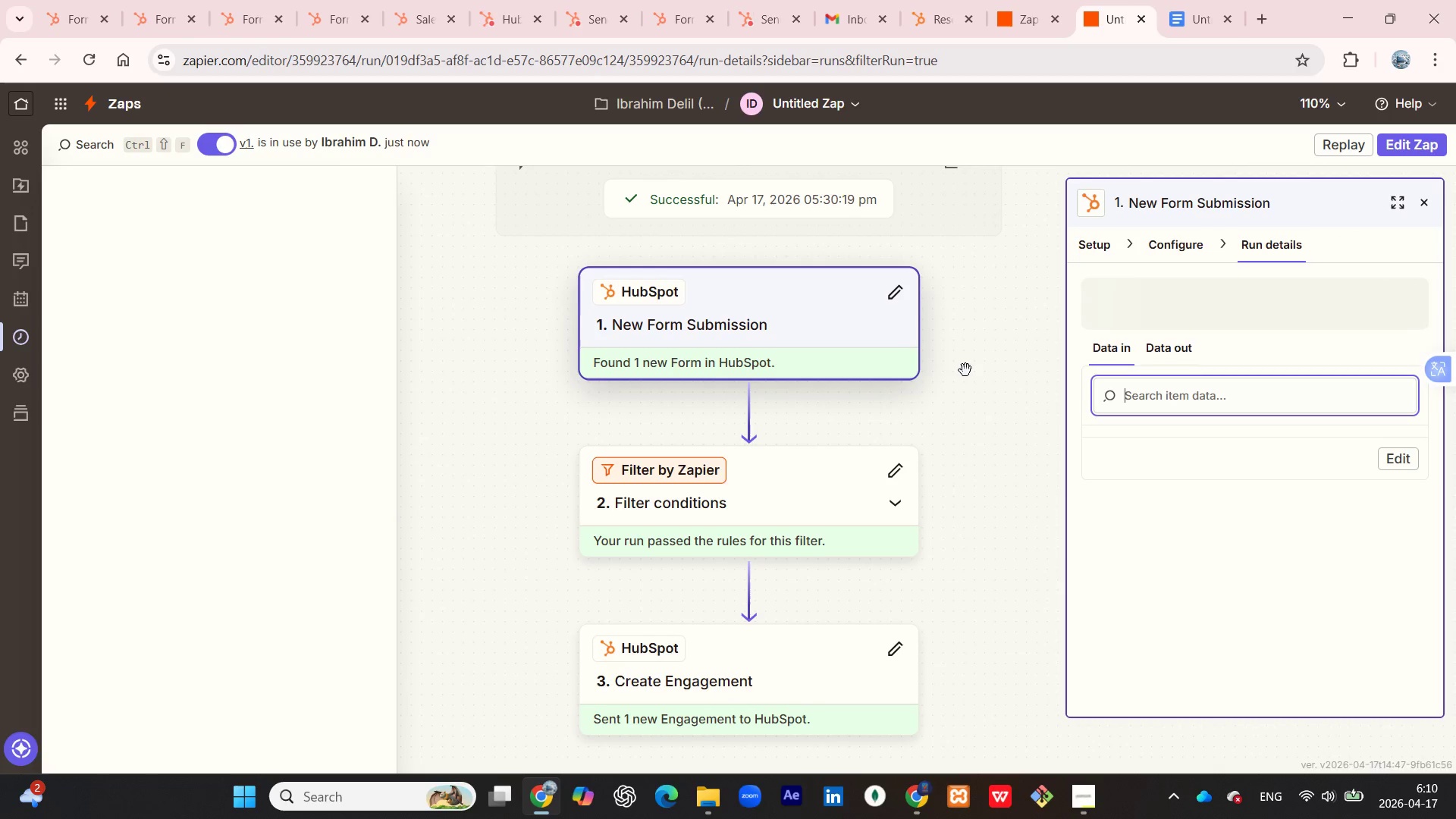 
scroll: coordinate [1137, 396], scroll_direction: down, amount: 6.0
 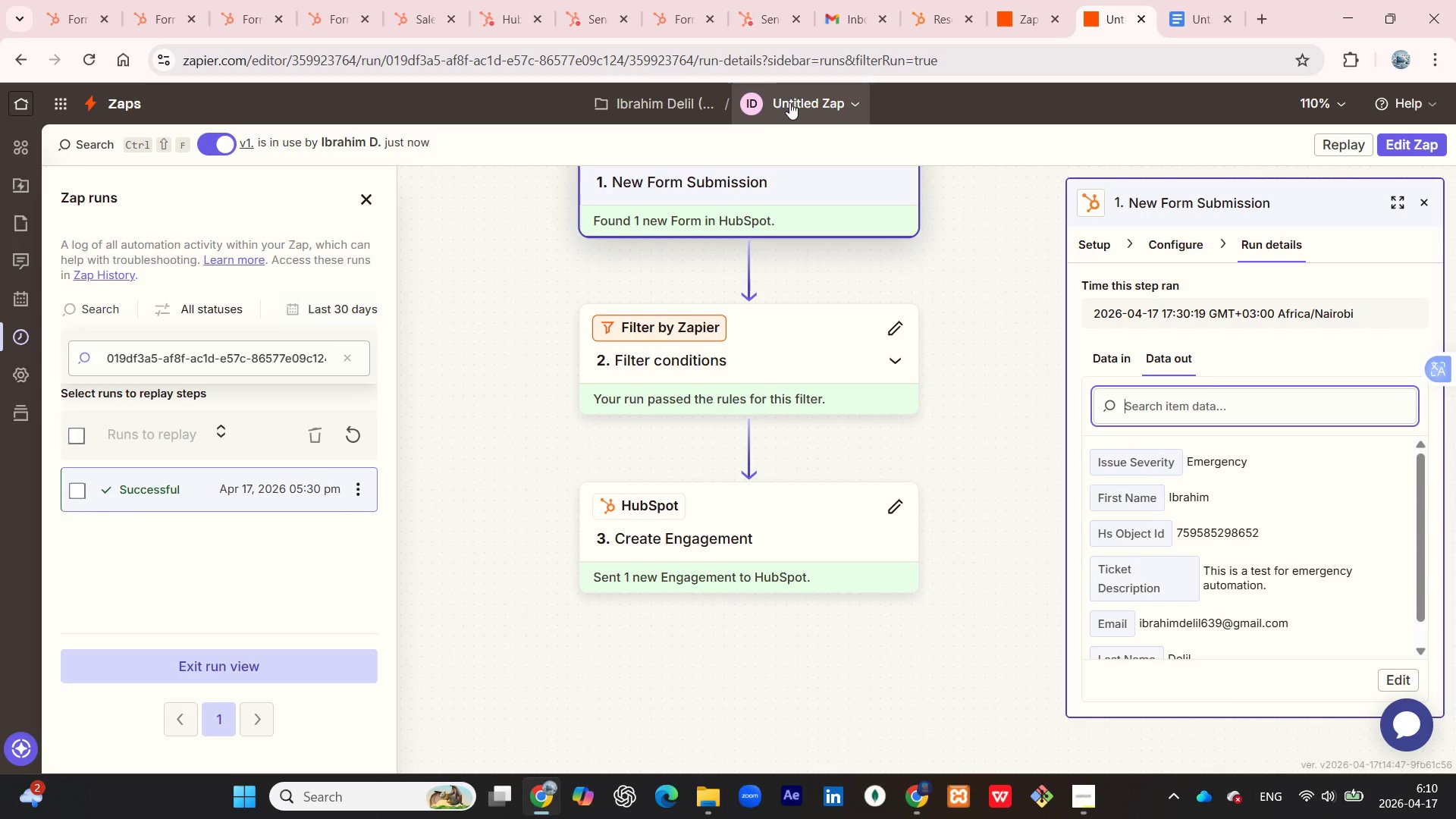 
wait(8.95)
 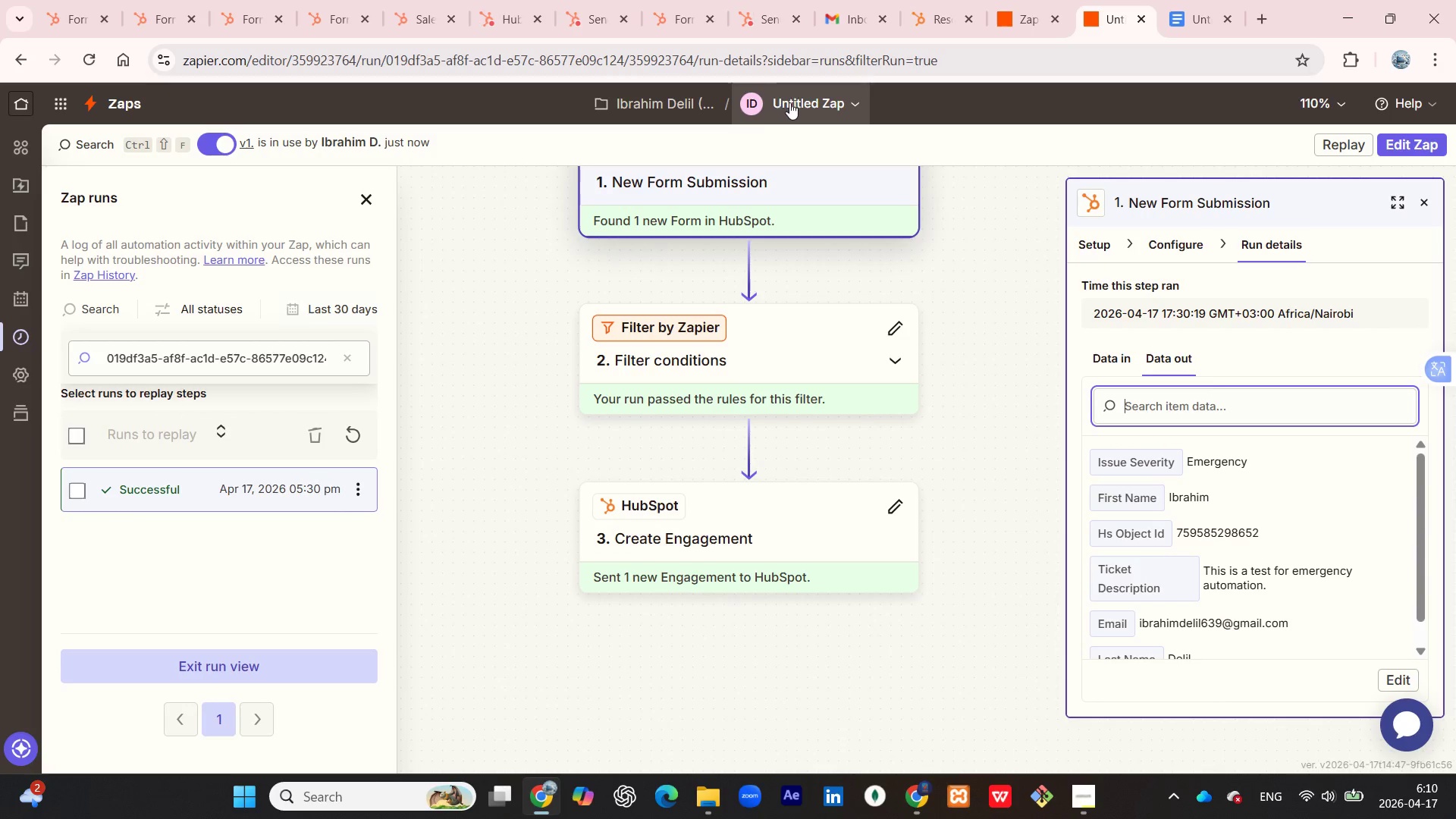 
scroll: coordinate [911, 340], scroll_direction: up, amount: 2.0
 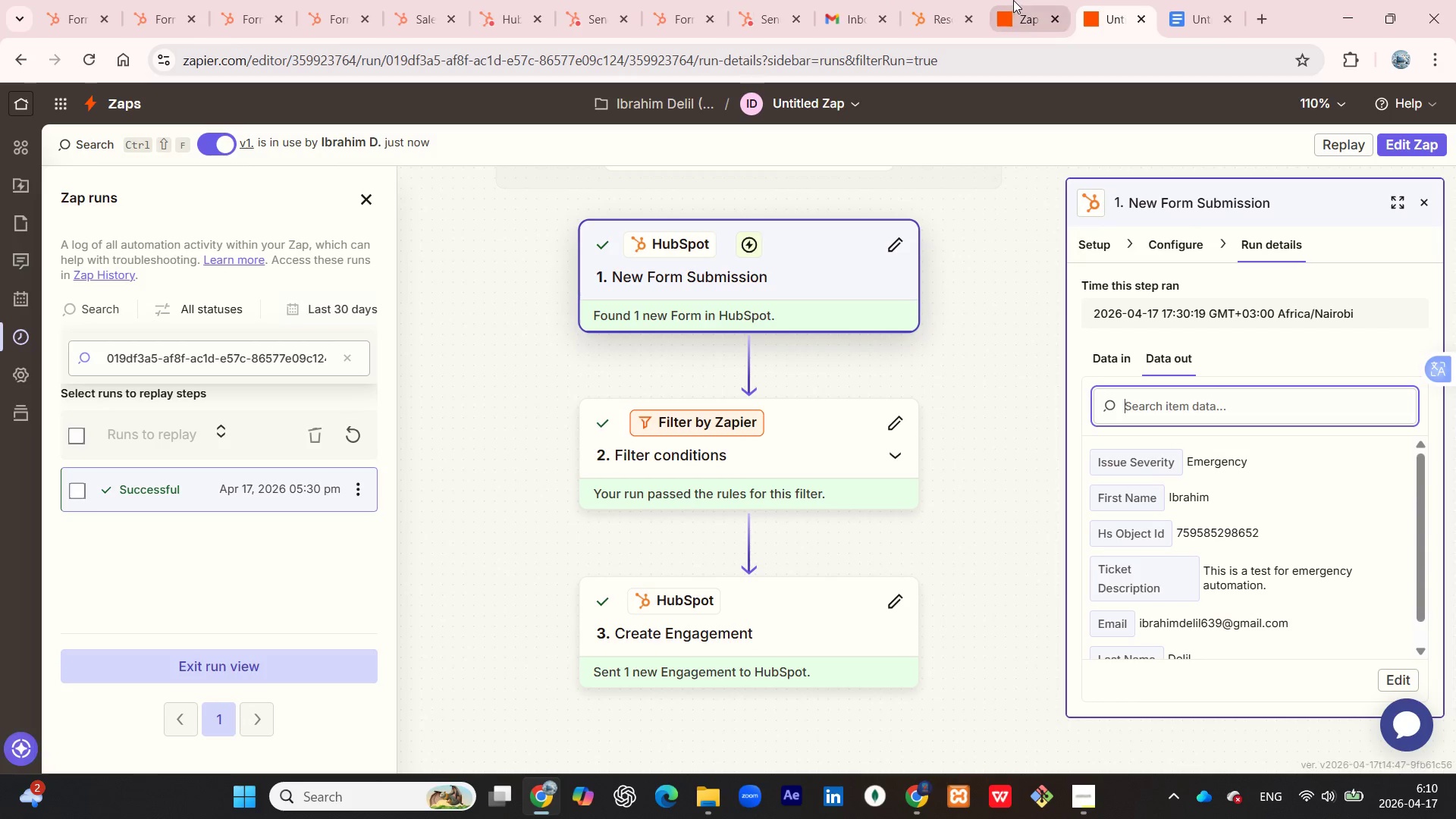 
left_click([1018, 0])
 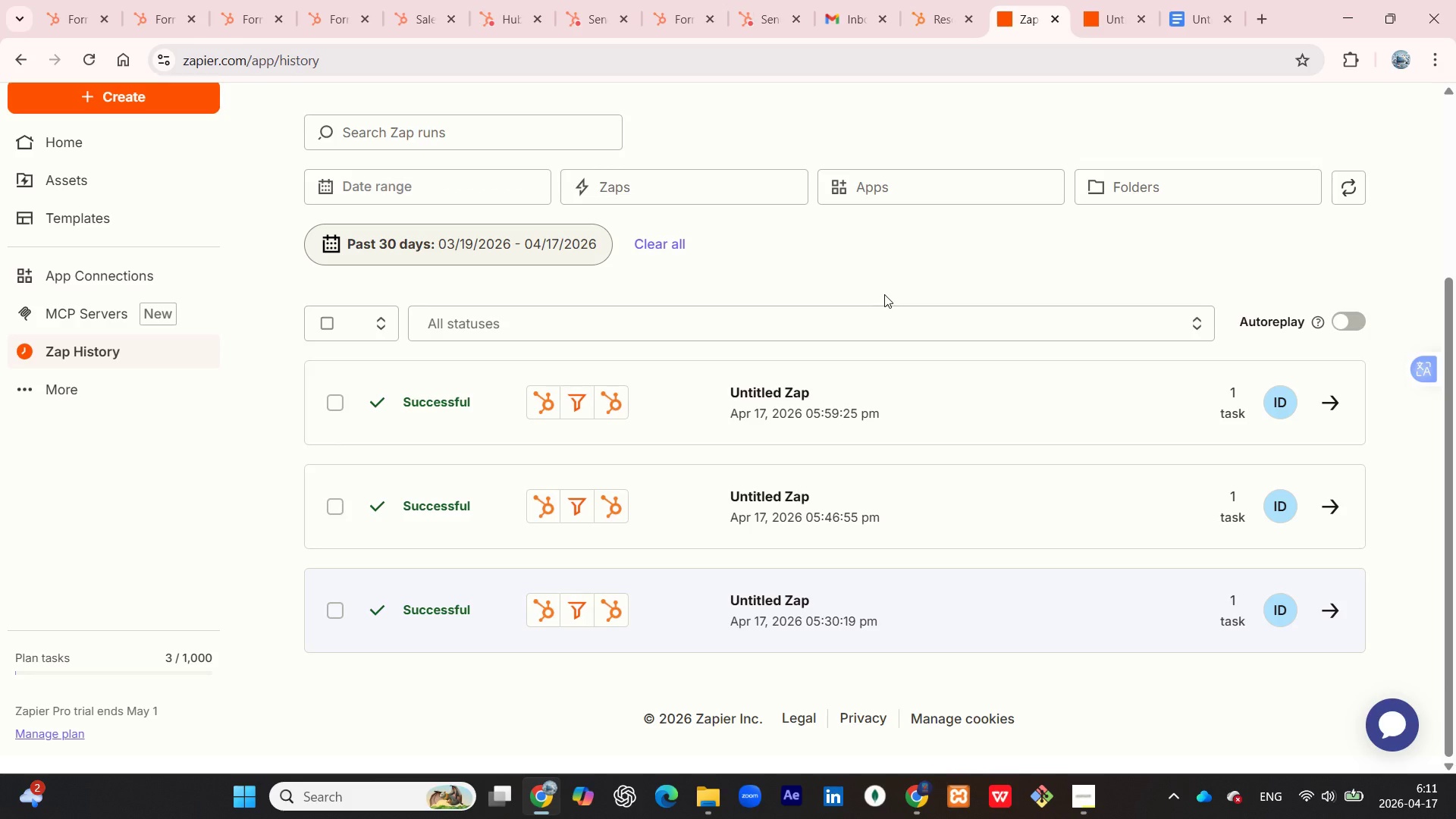 
wait(53.48)
 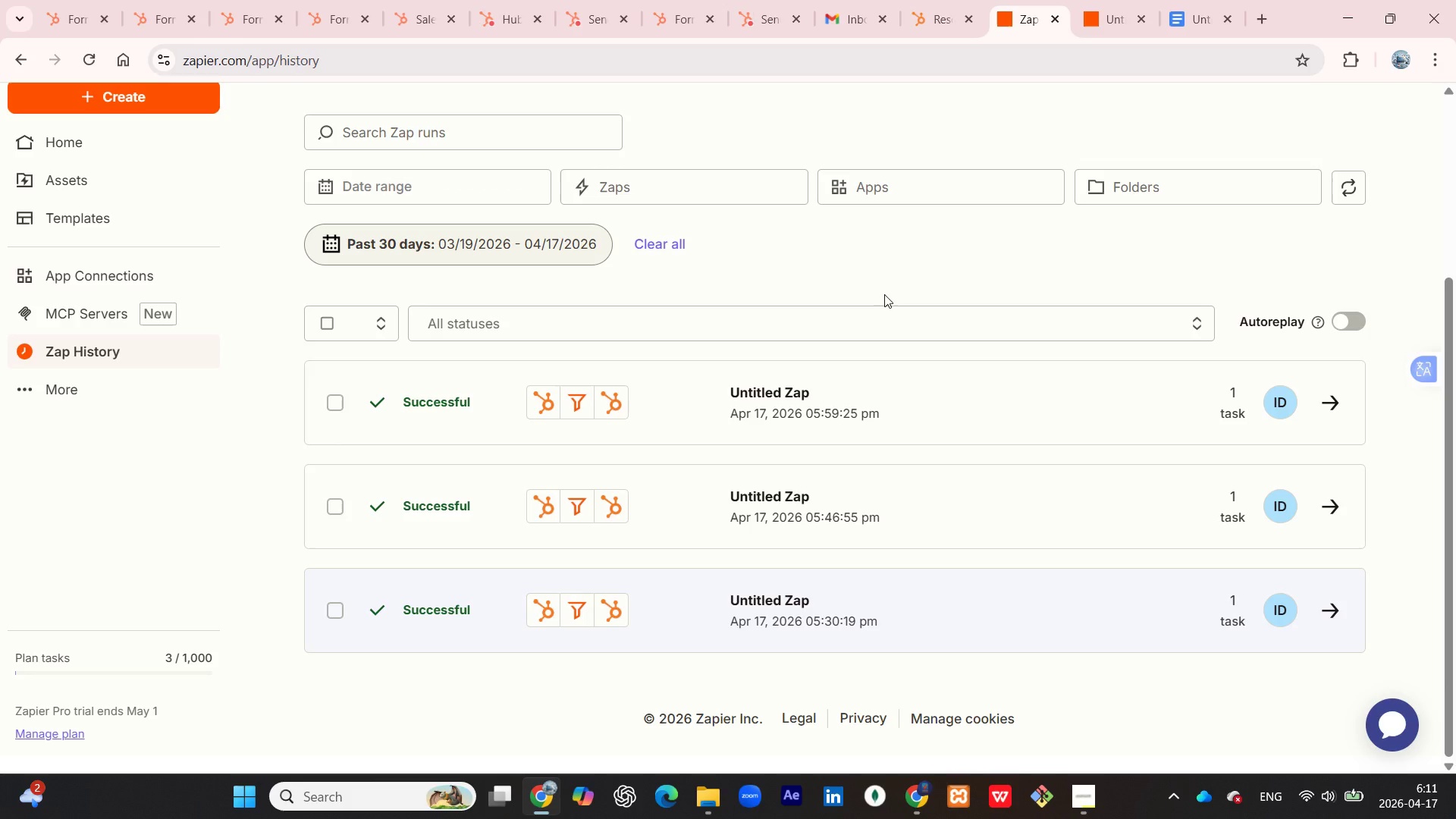 
key(Meta+PrintScreen)
 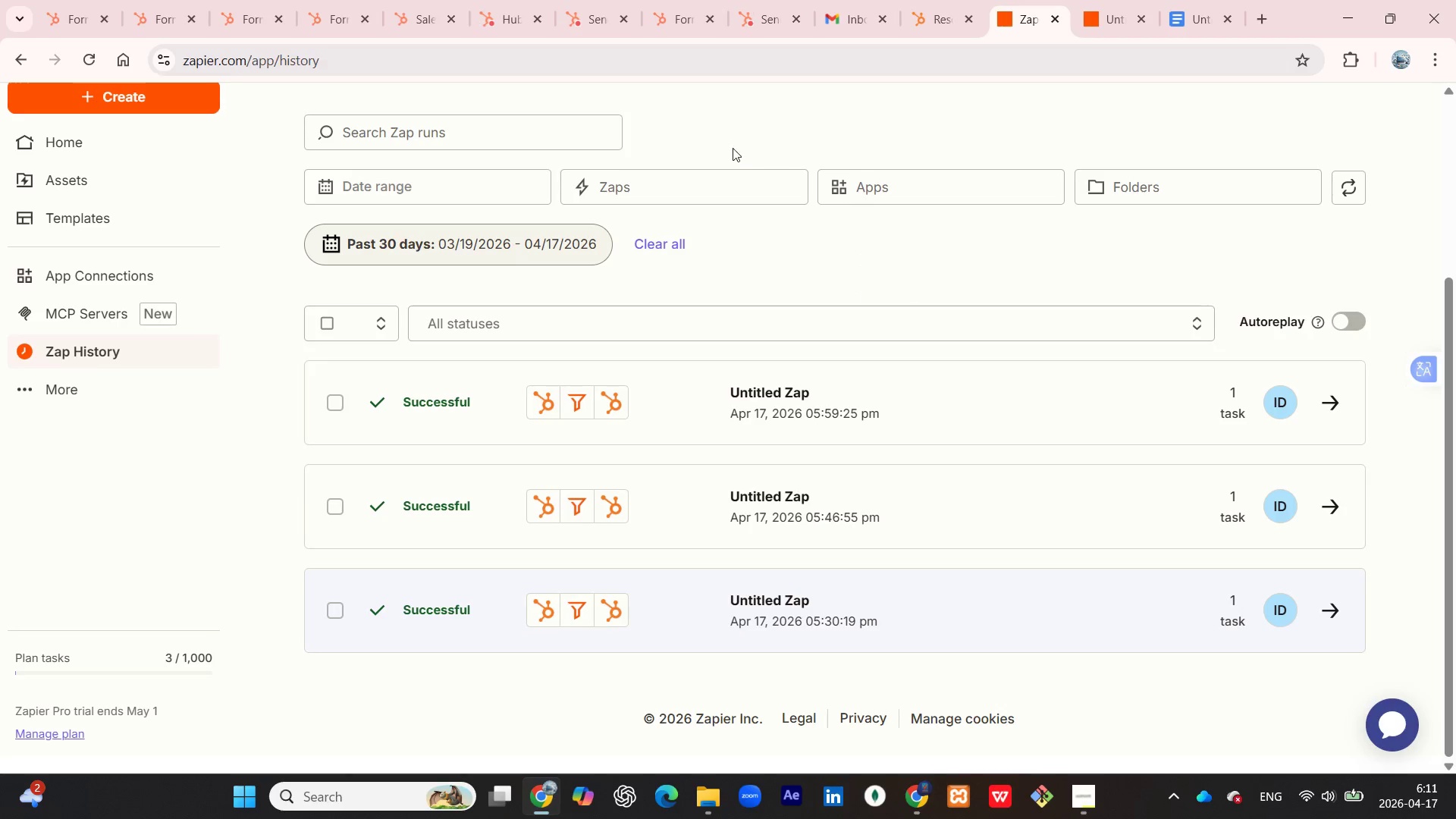 
scroll: coordinate [823, 235], scroll_direction: up, amount: 4.0
 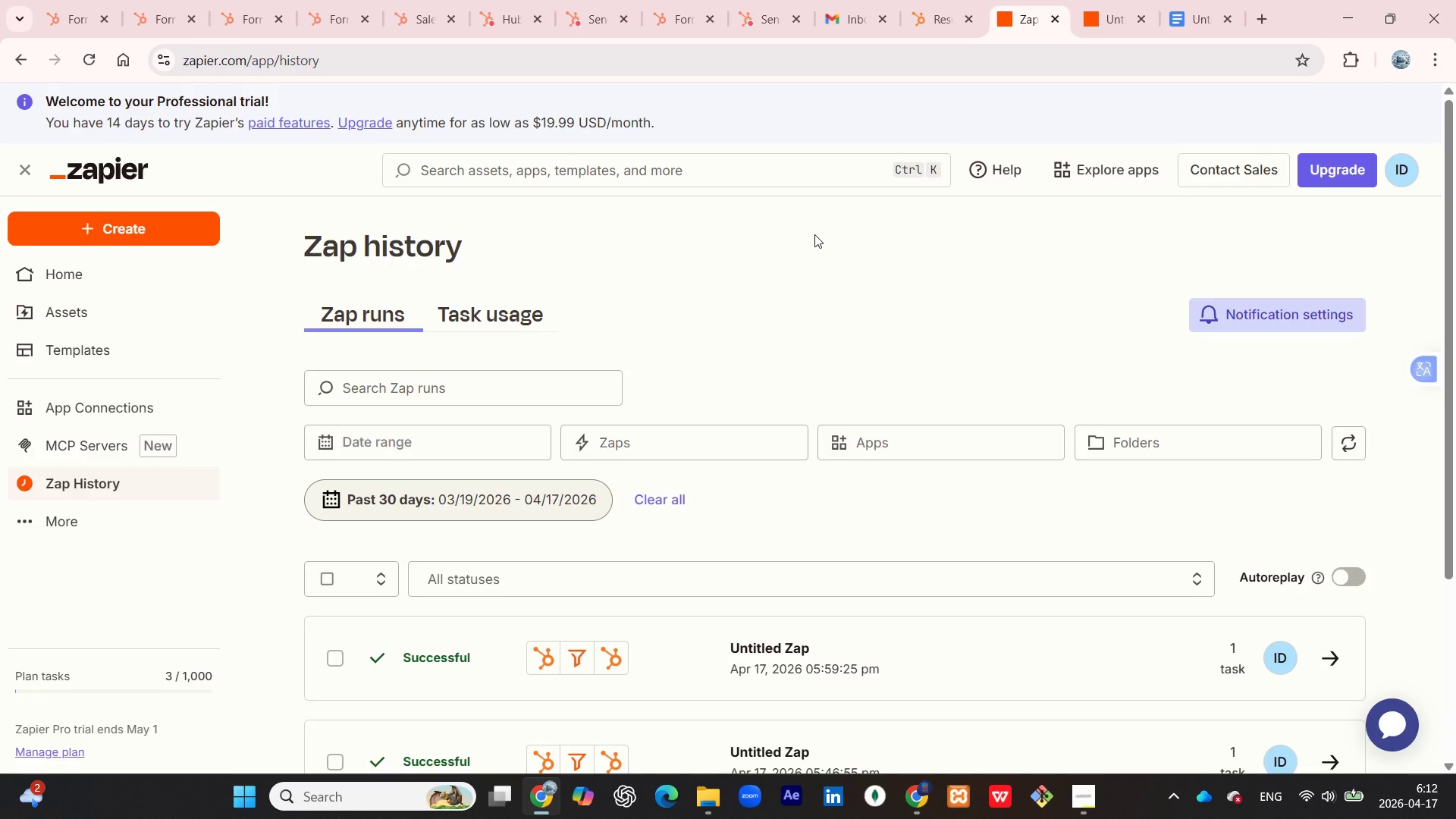 
wait(50.43)
 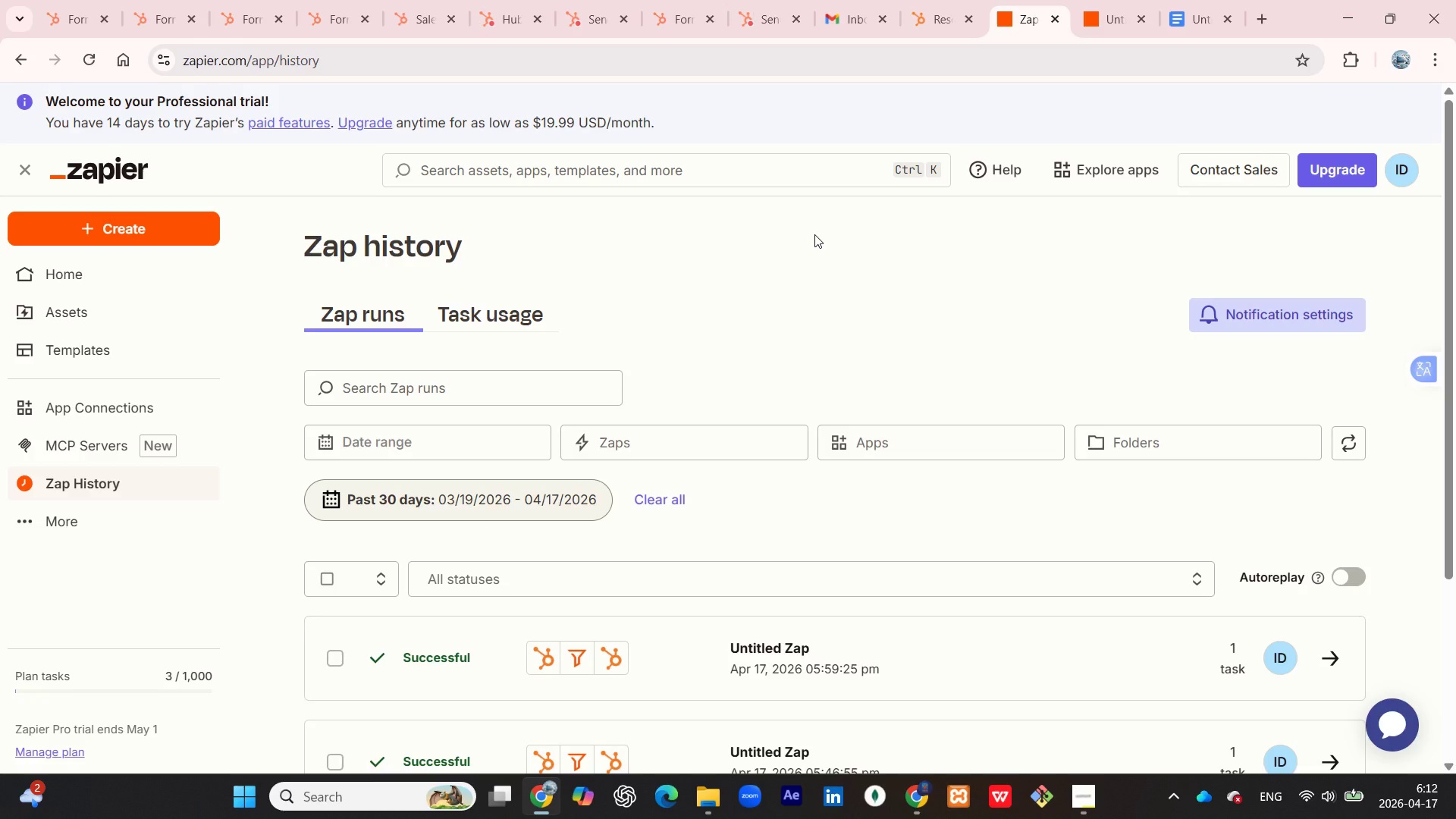 
left_click([1090, 799])